 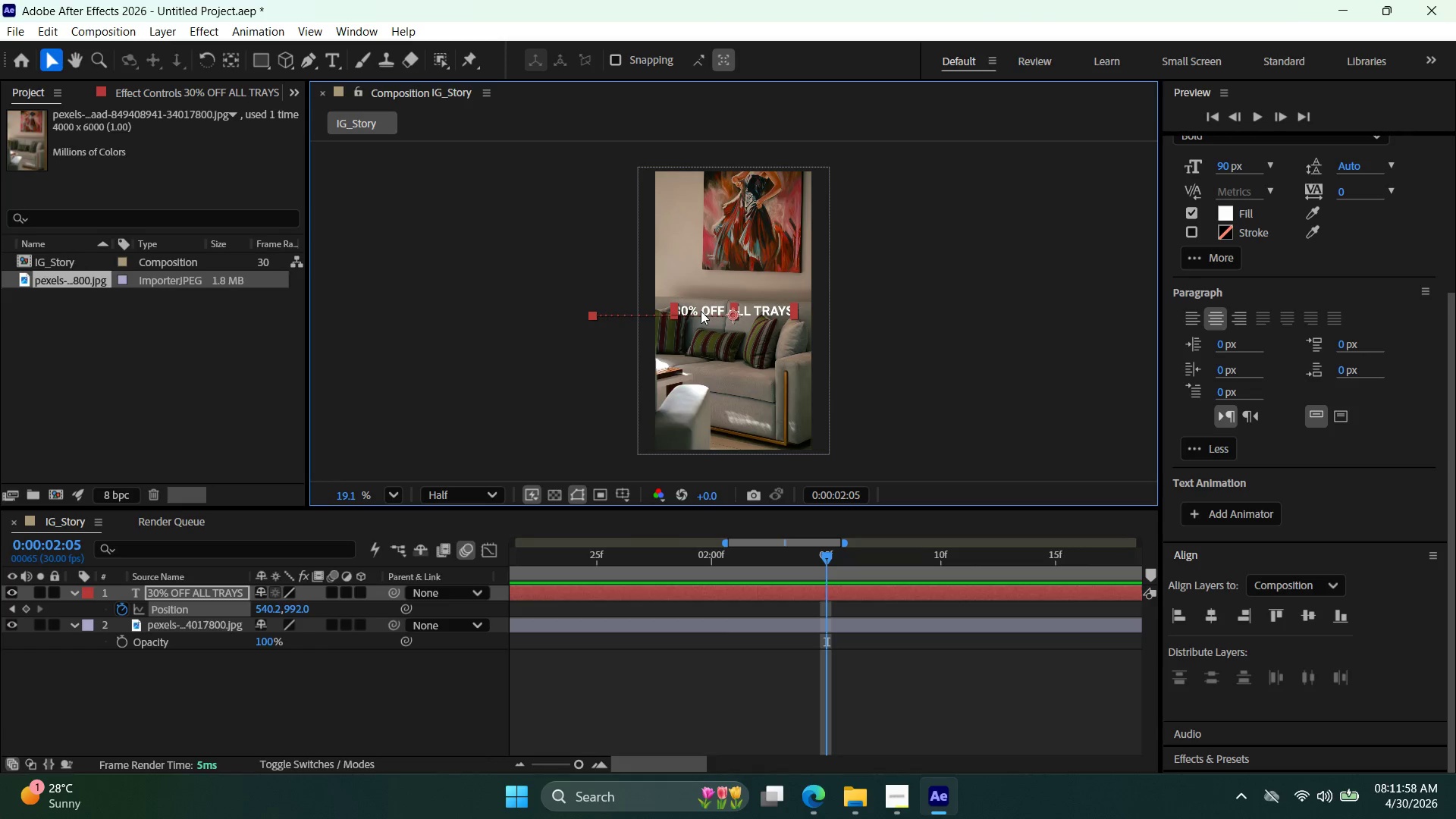 
left_click_drag(start_coordinate=[830, 551], to_coordinate=[397, 571])
 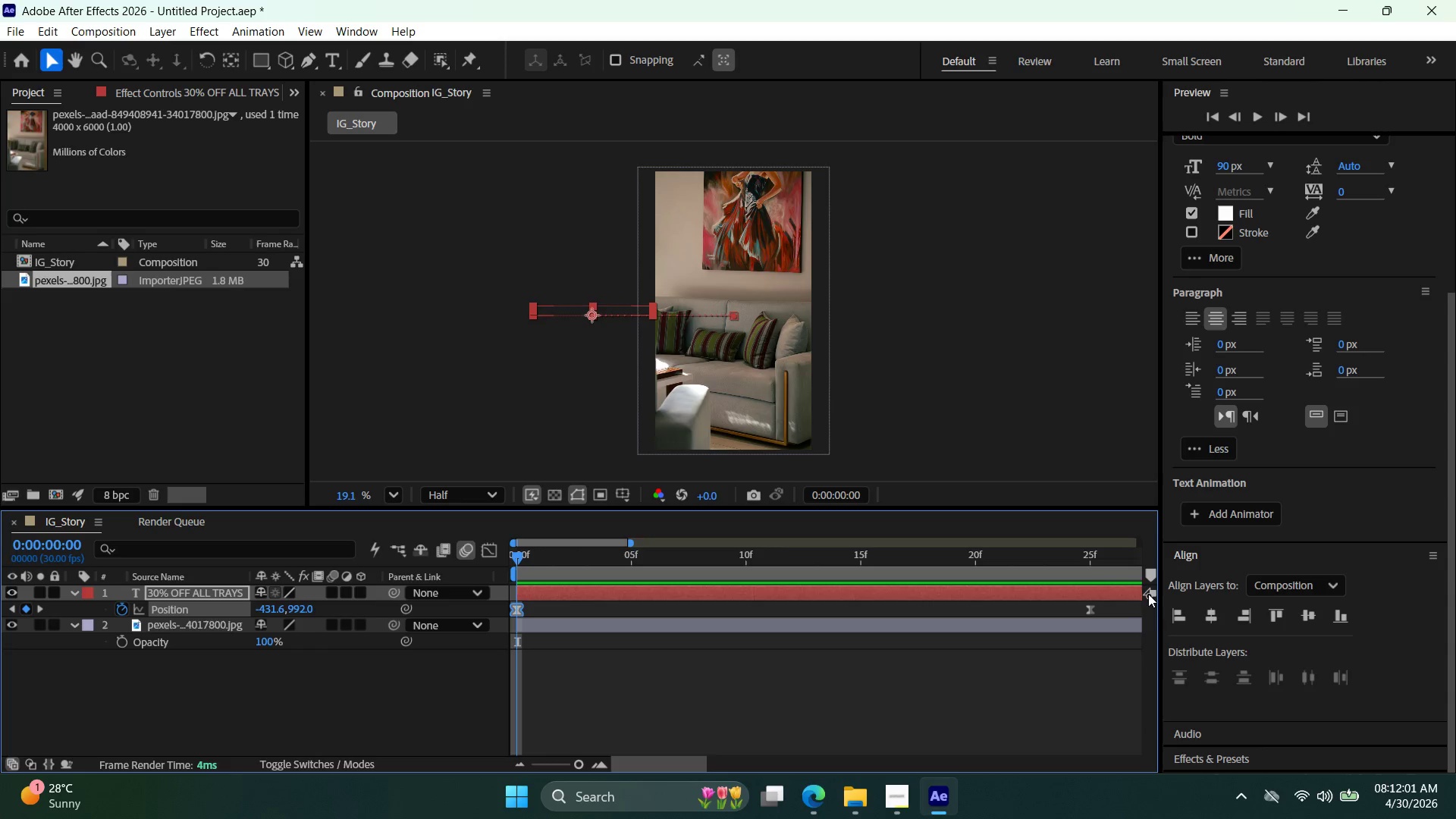 
left_click([1174, 617])
 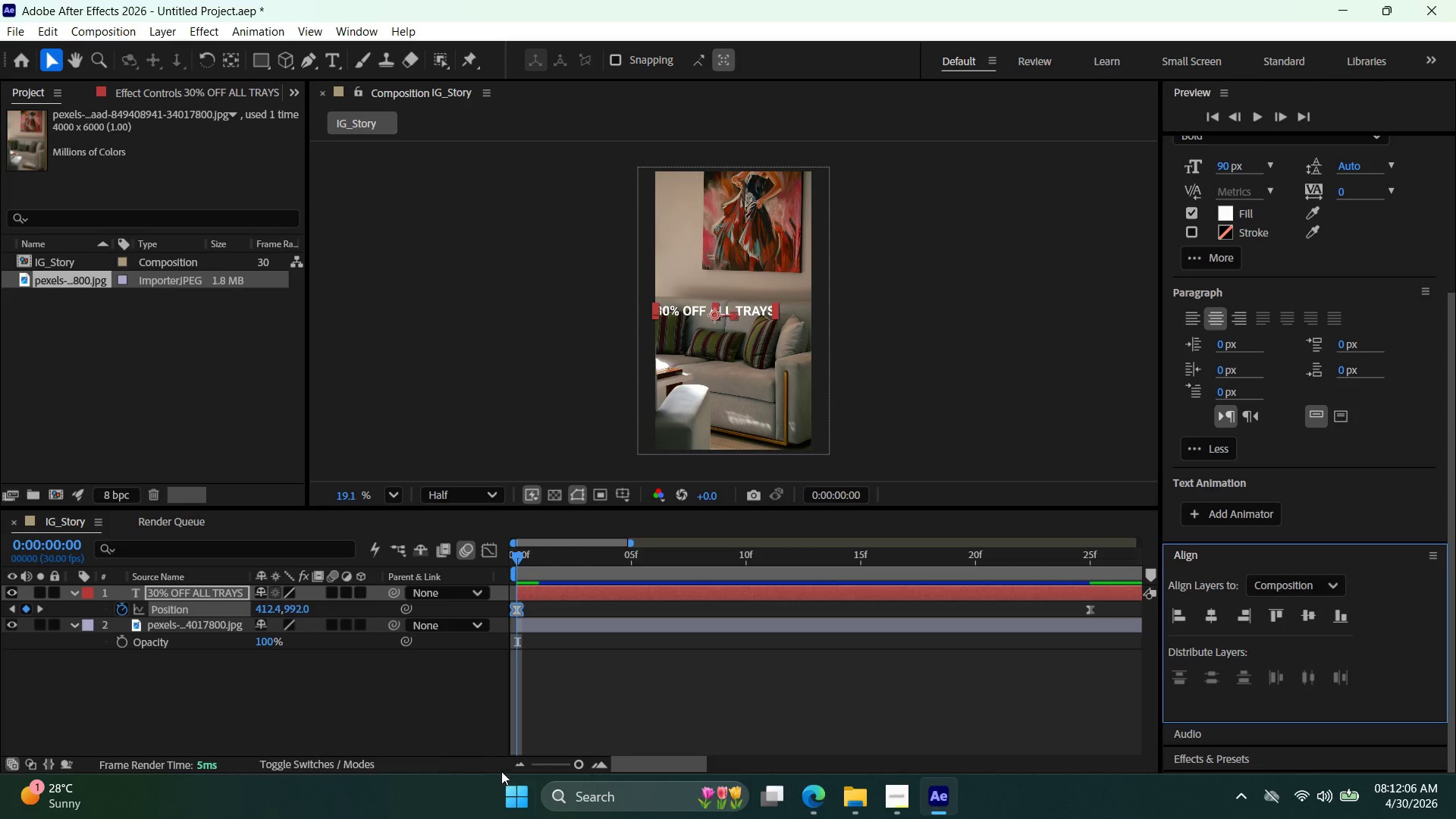 
wait(6.09)
 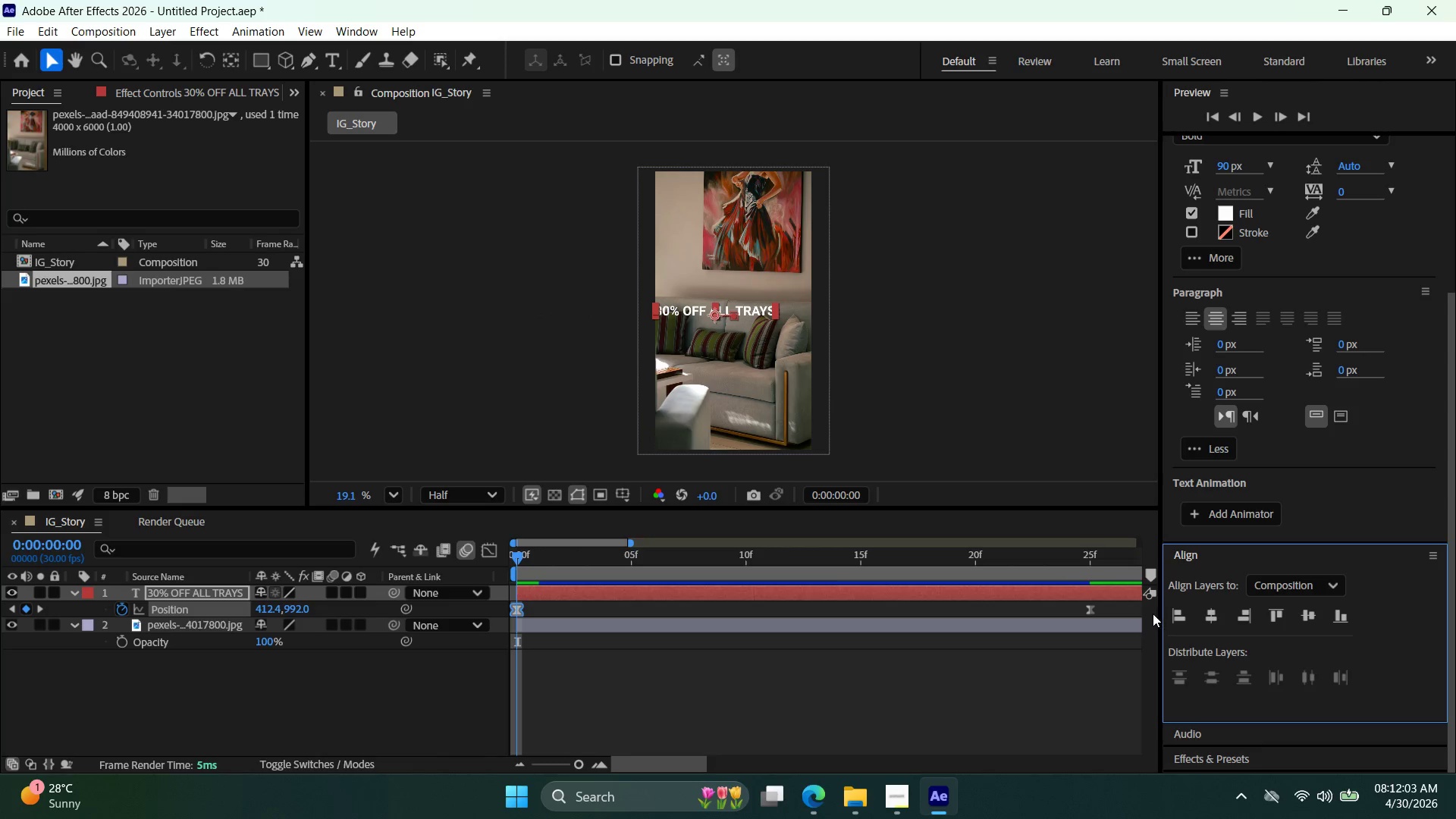 
key(Space)
 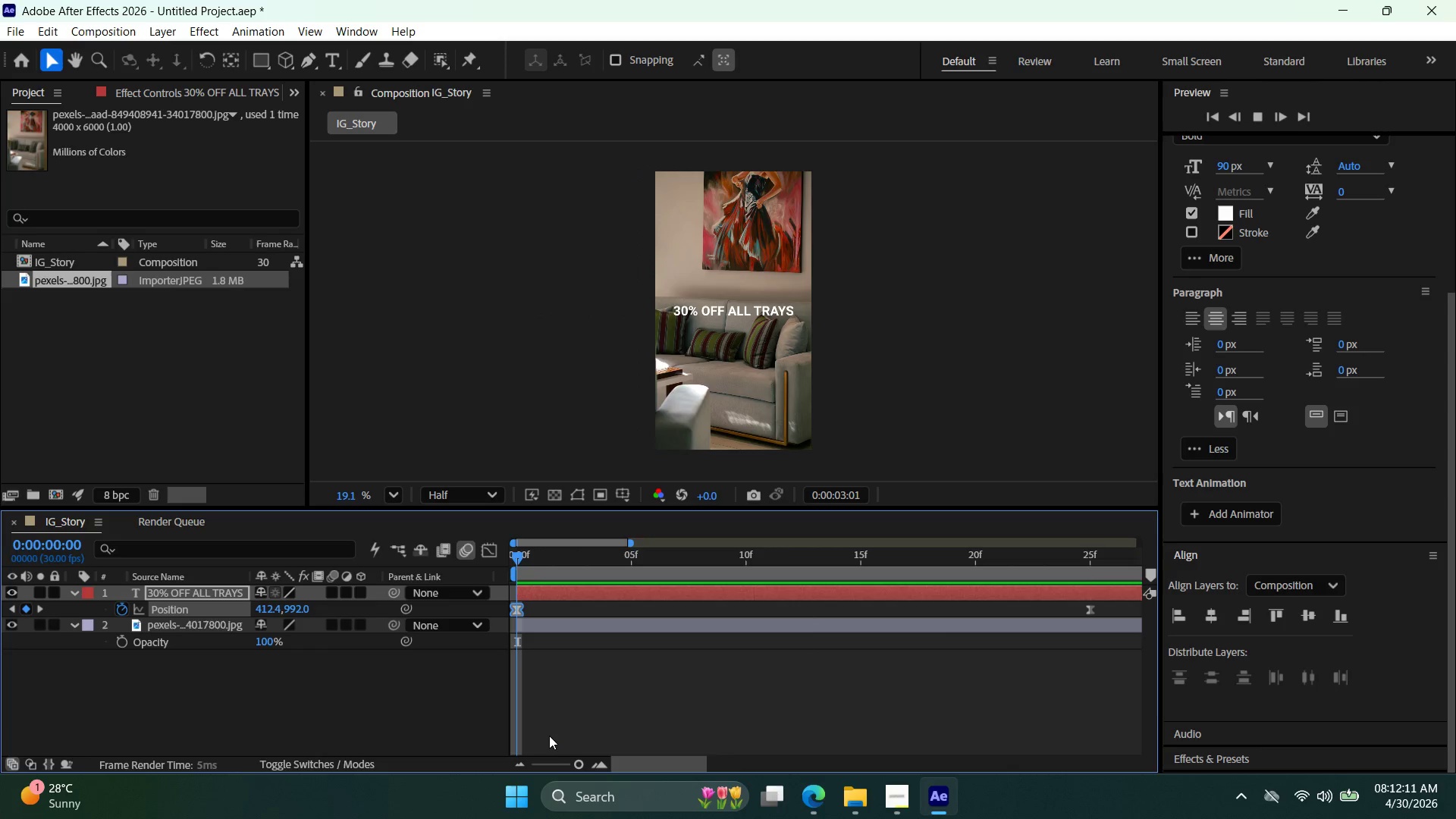 
key(Space)
 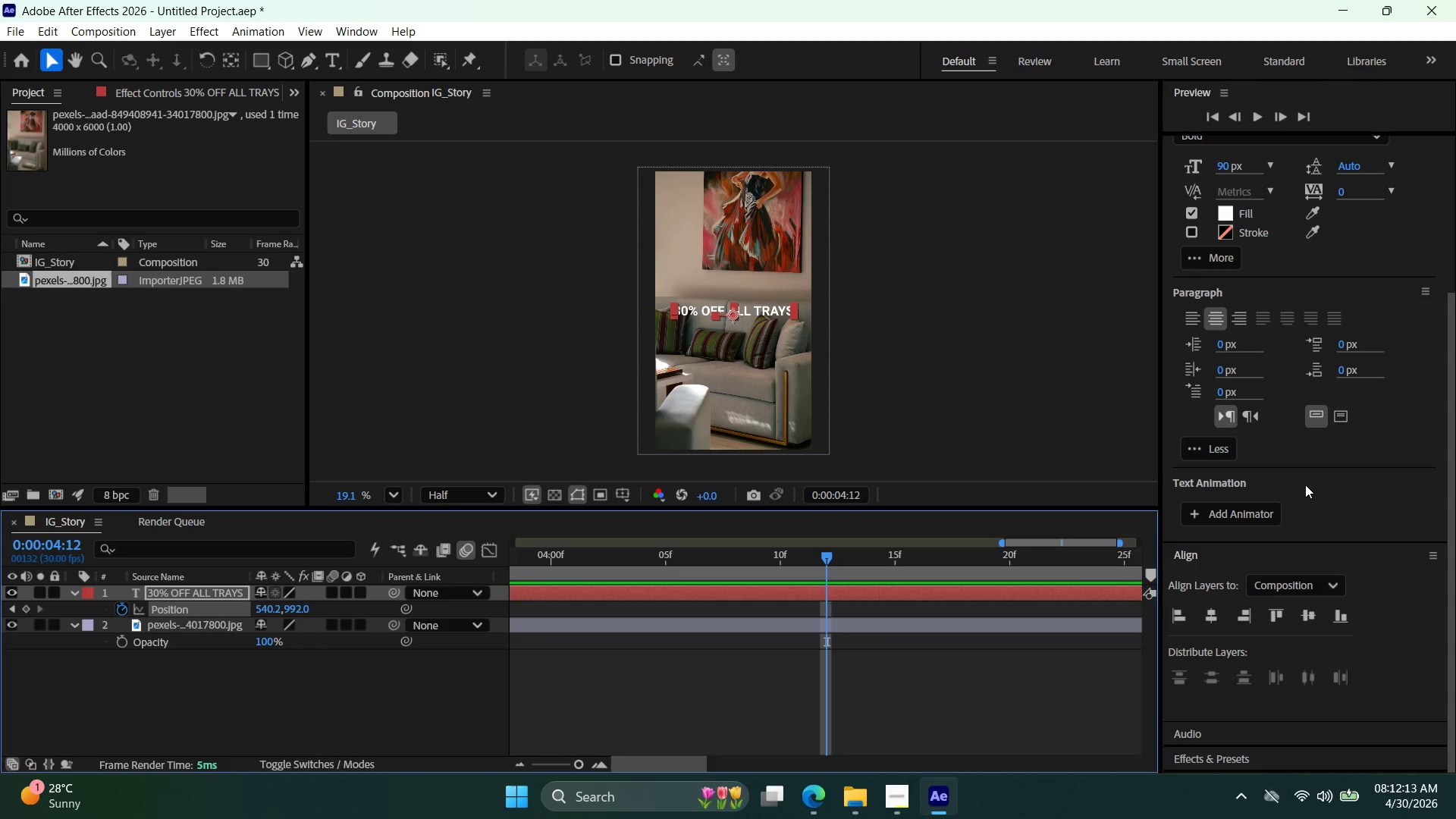 
scroll: coordinate [1276, 469], scroll_direction: up, amount: 4.0
 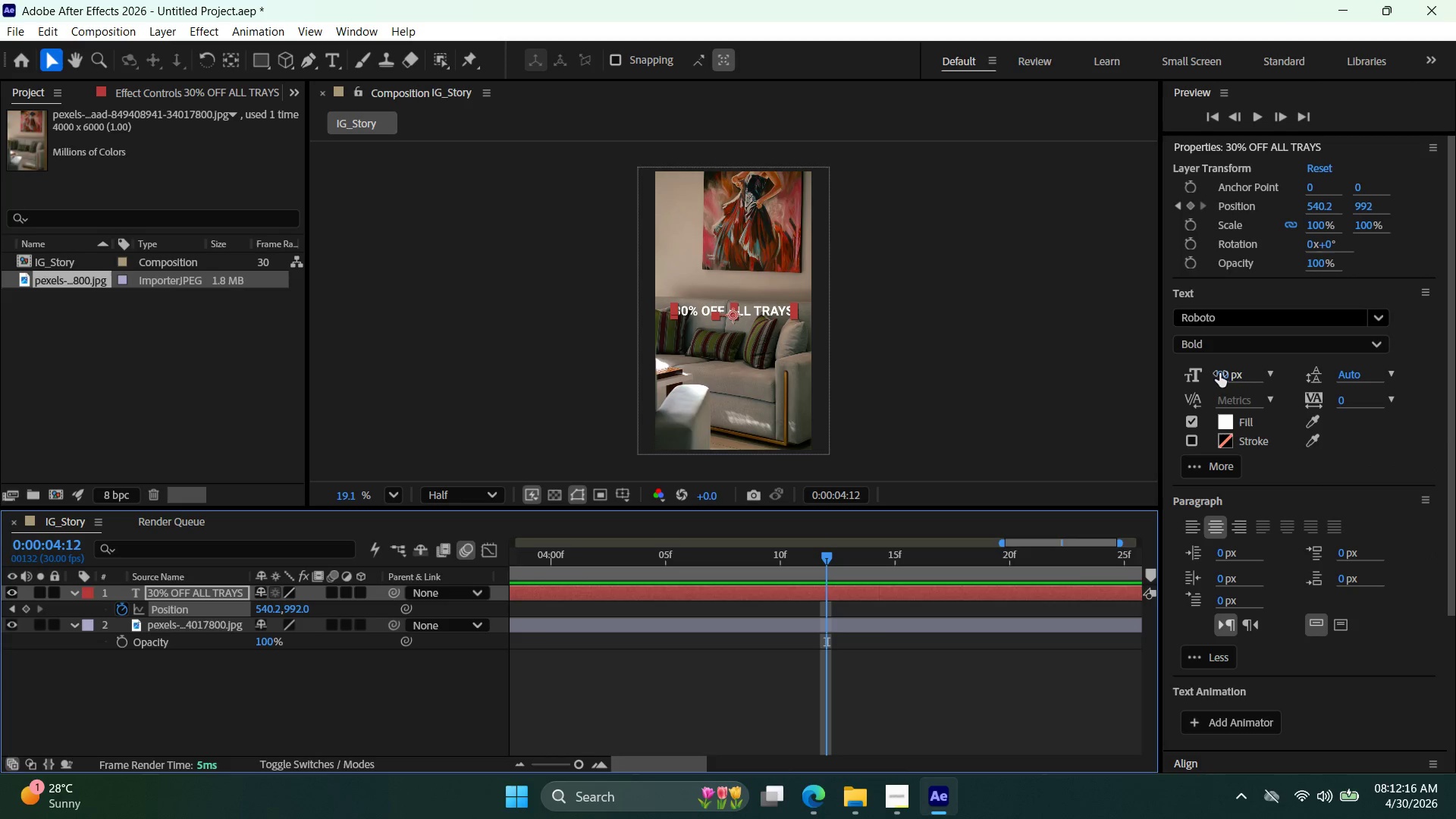 
double_click([1224, 373])
 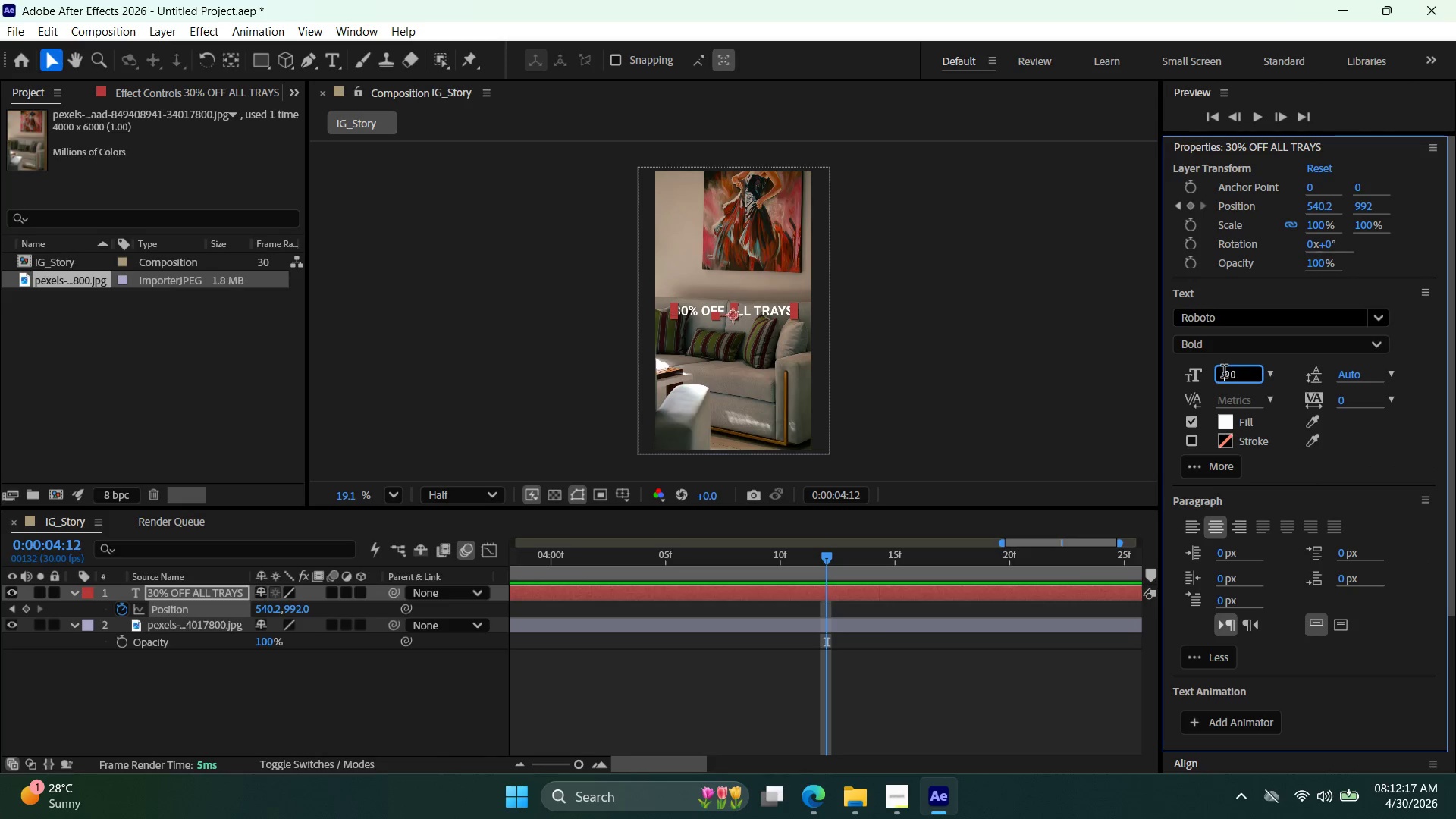 
triple_click([1224, 373])
 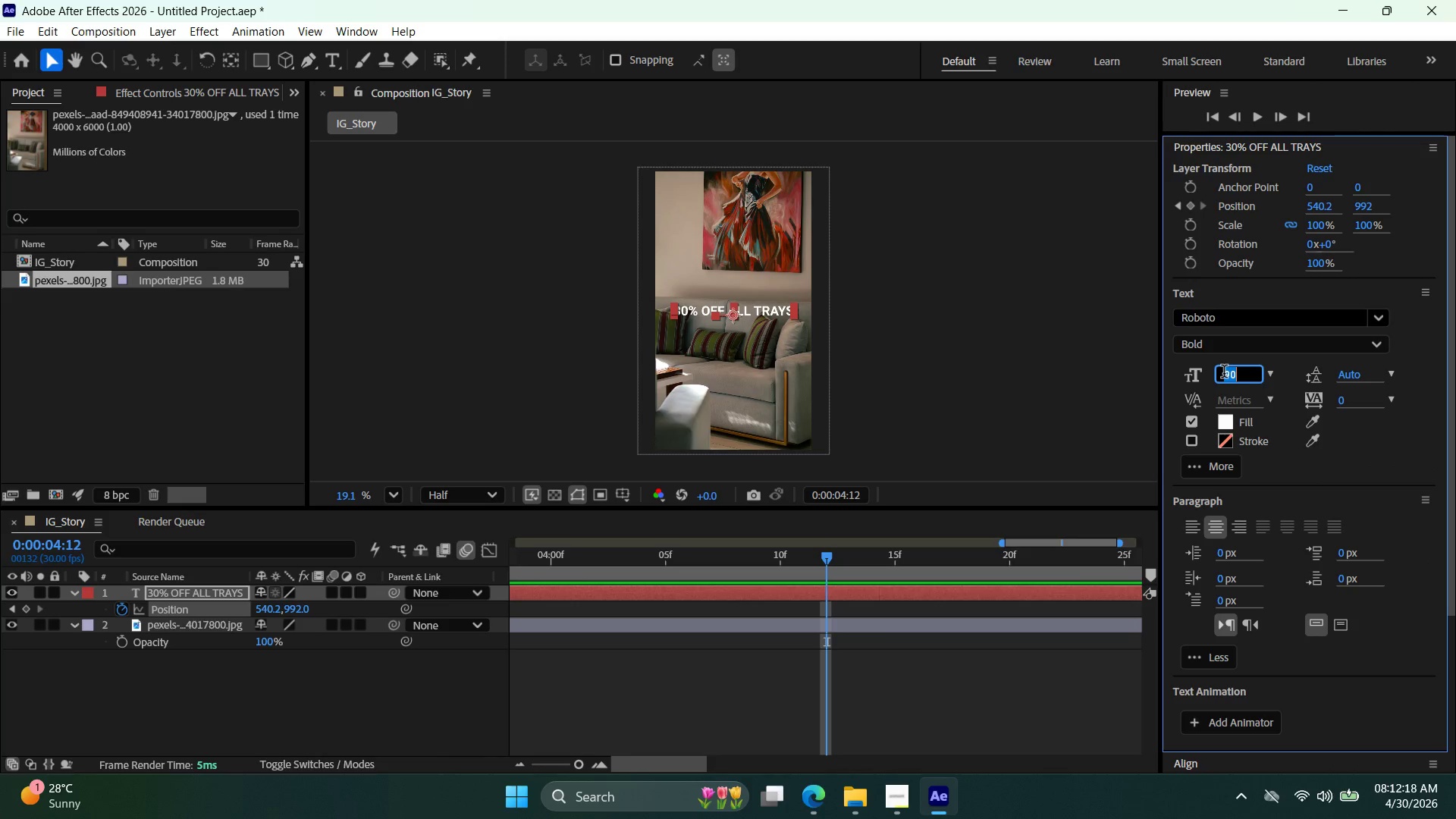 
key(Numpad7)
 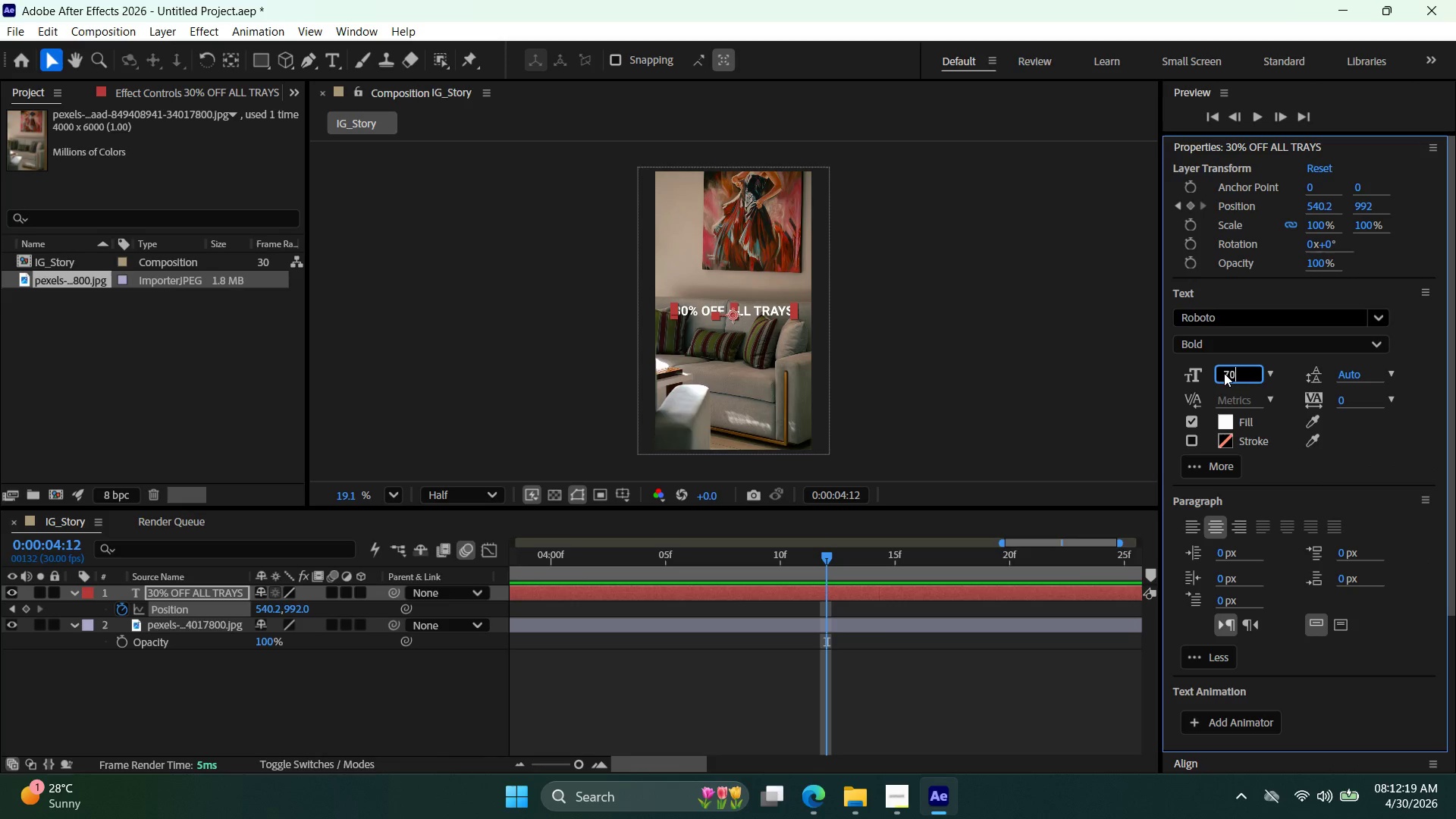 
key(Numpad0)
 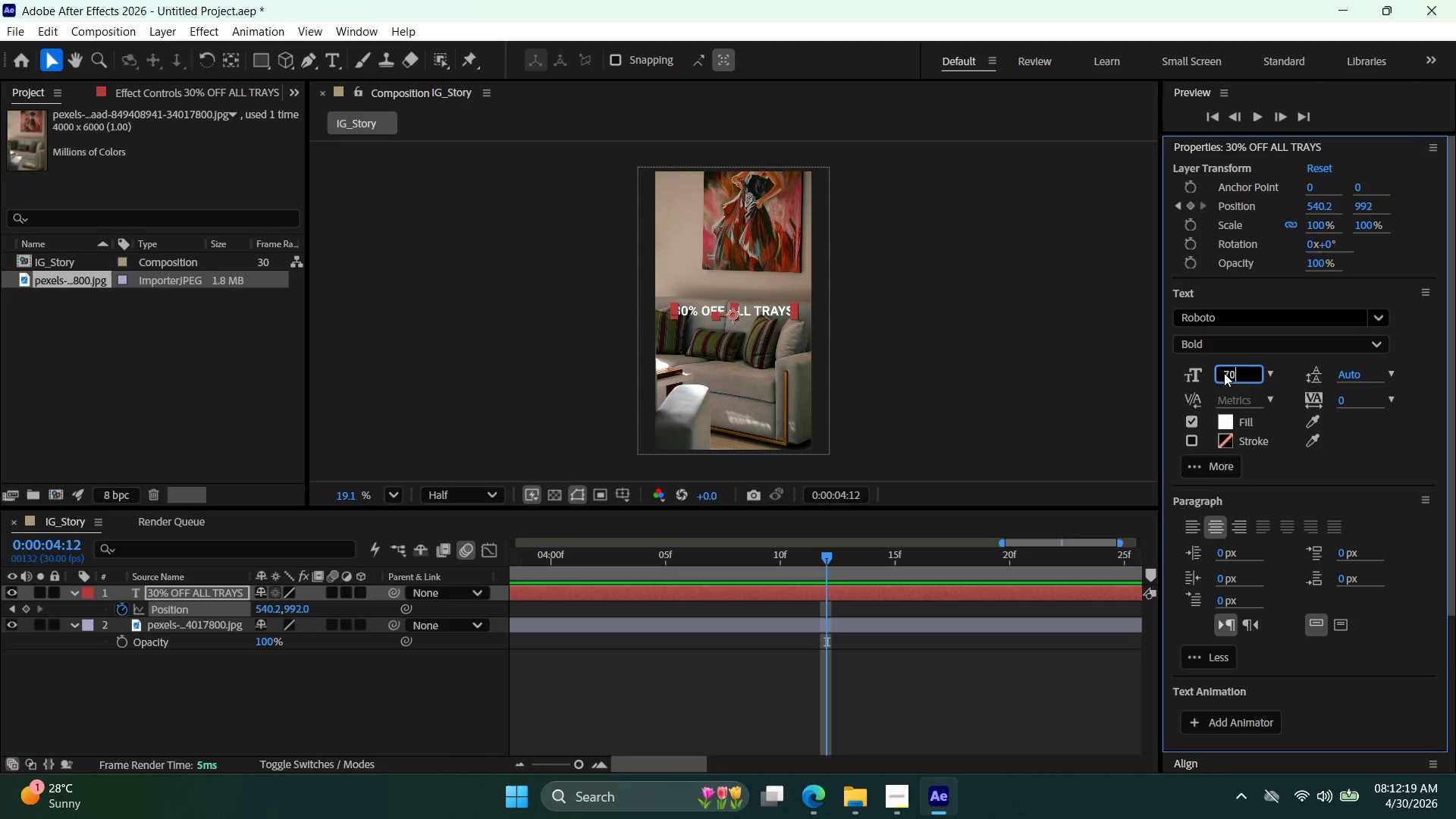 
key(NumpadEnter)
 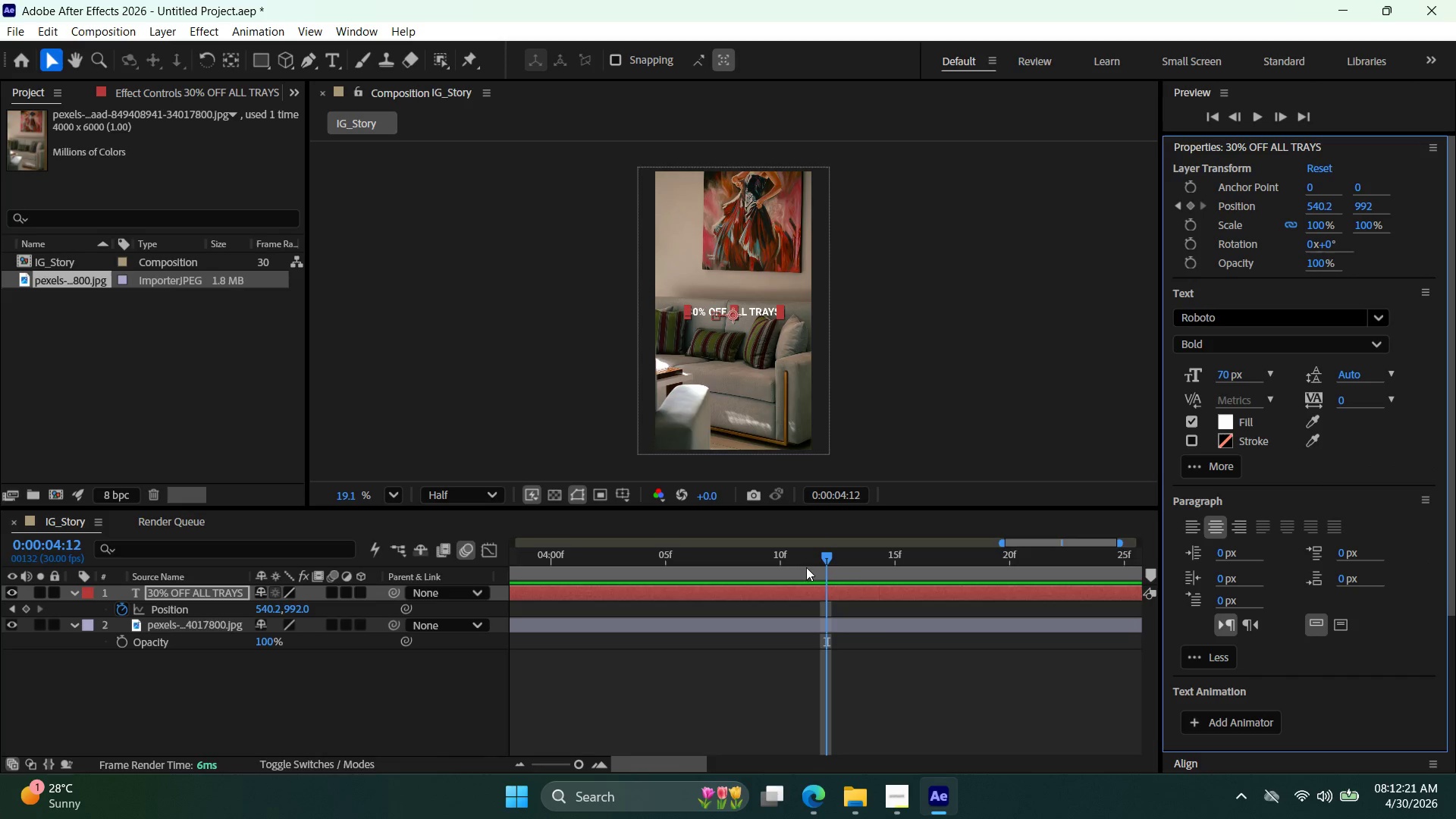 
left_click_drag(start_coordinate=[824, 560], to_coordinate=[366, 563])
 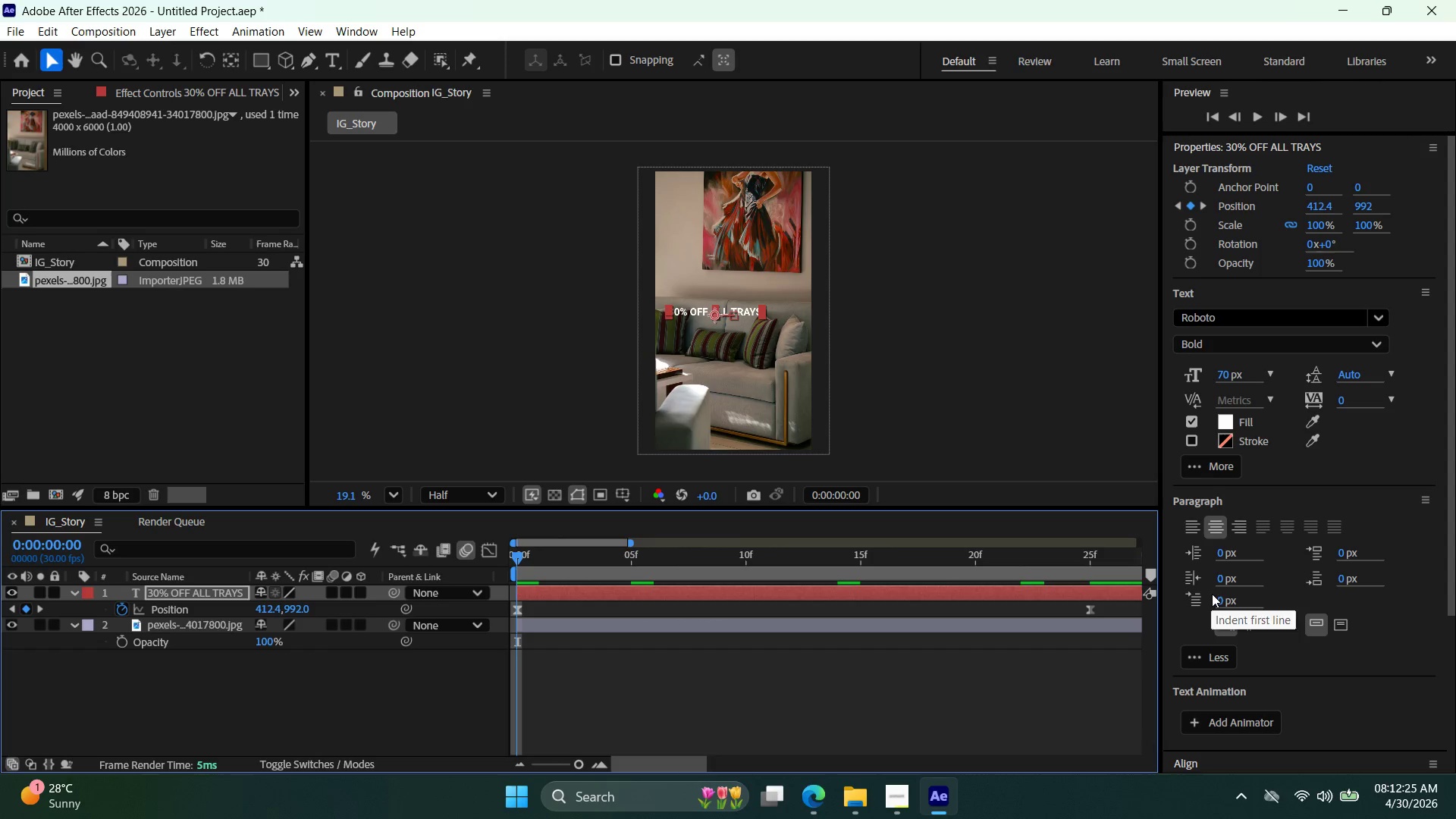 
scroll: coordinate [1216, 584], scroll_direction: down, amount: 4.0
 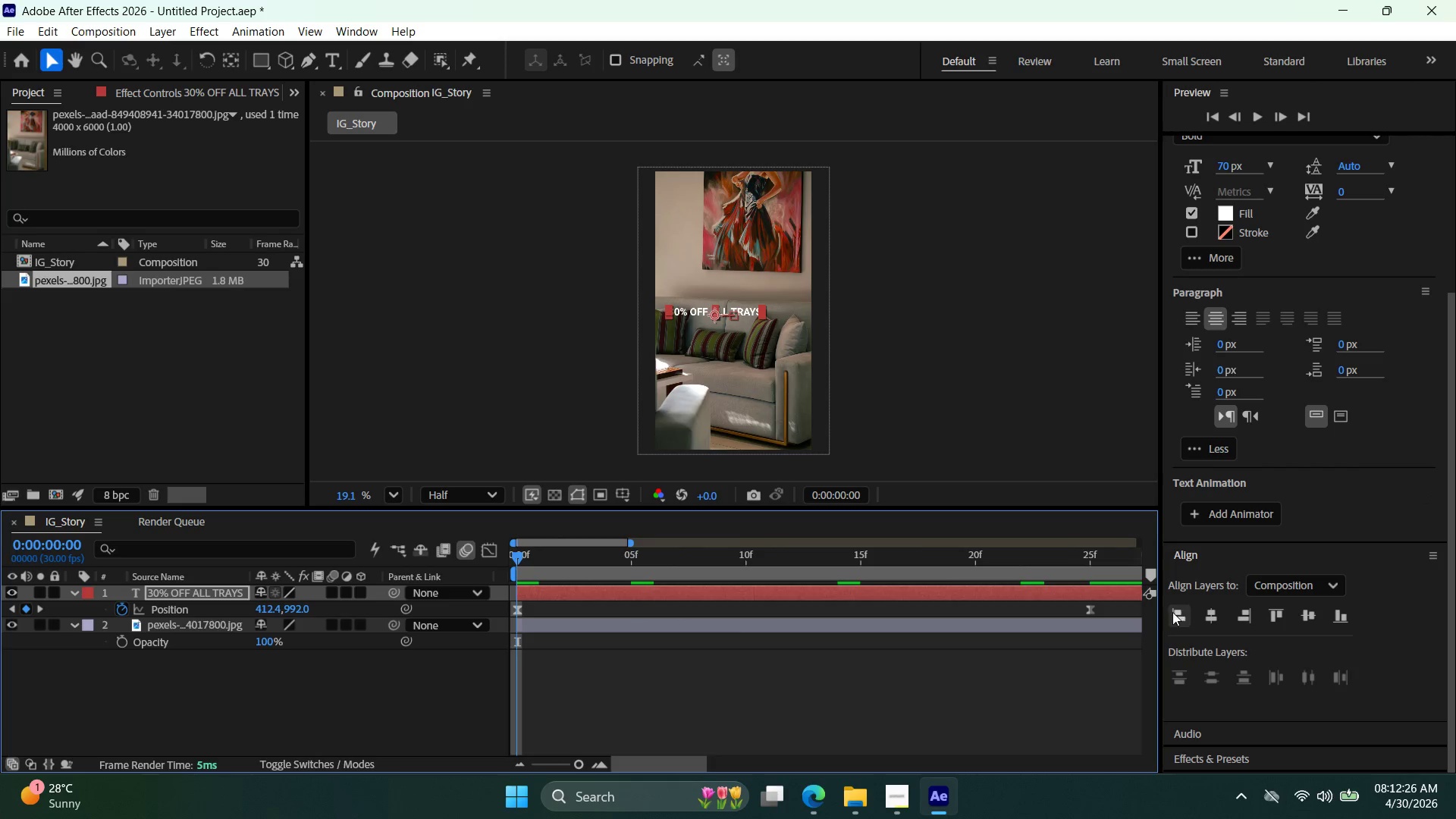 
left_click([1179, 614])
 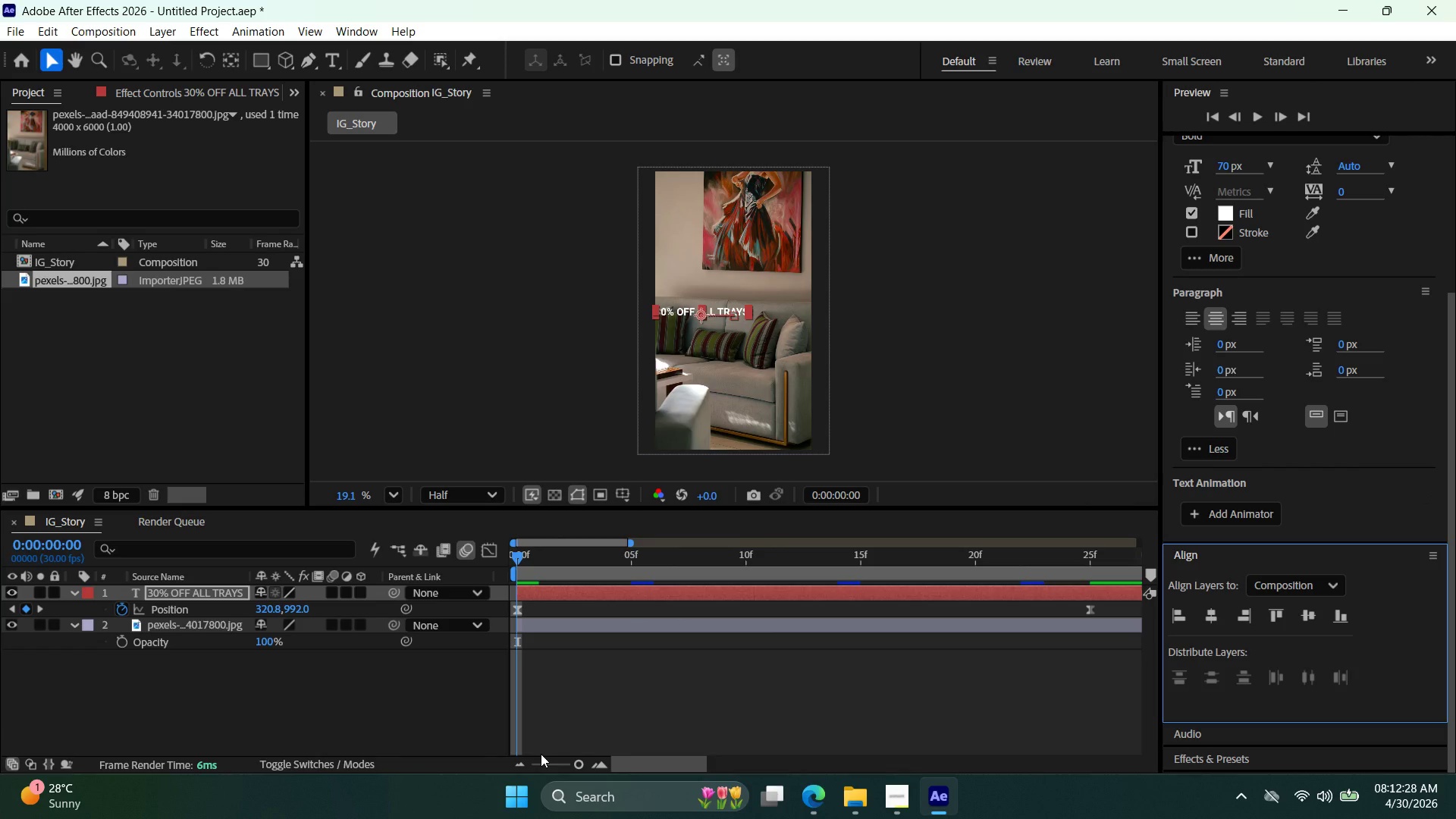 
key(Space)
 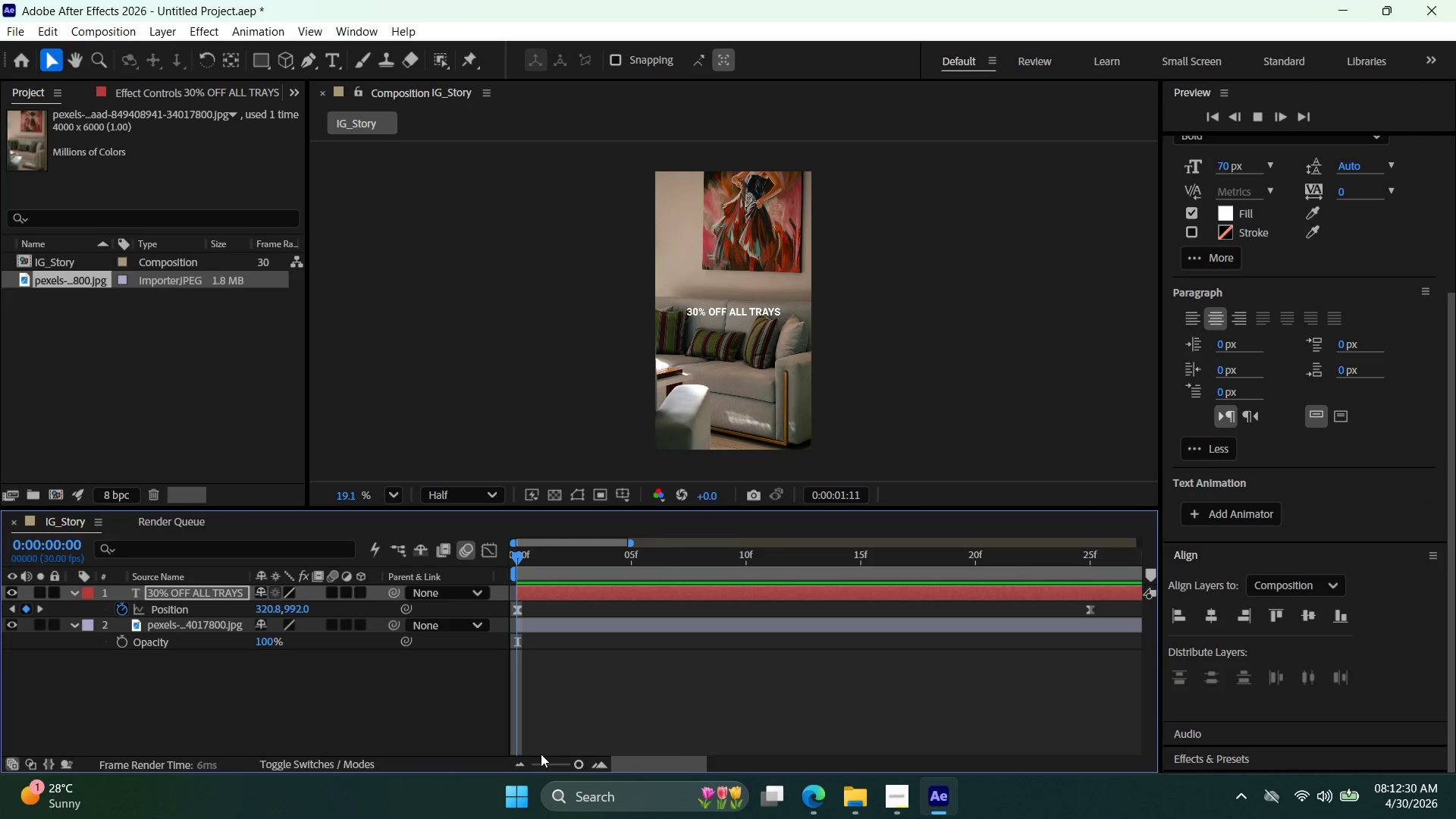 
key(Space)
 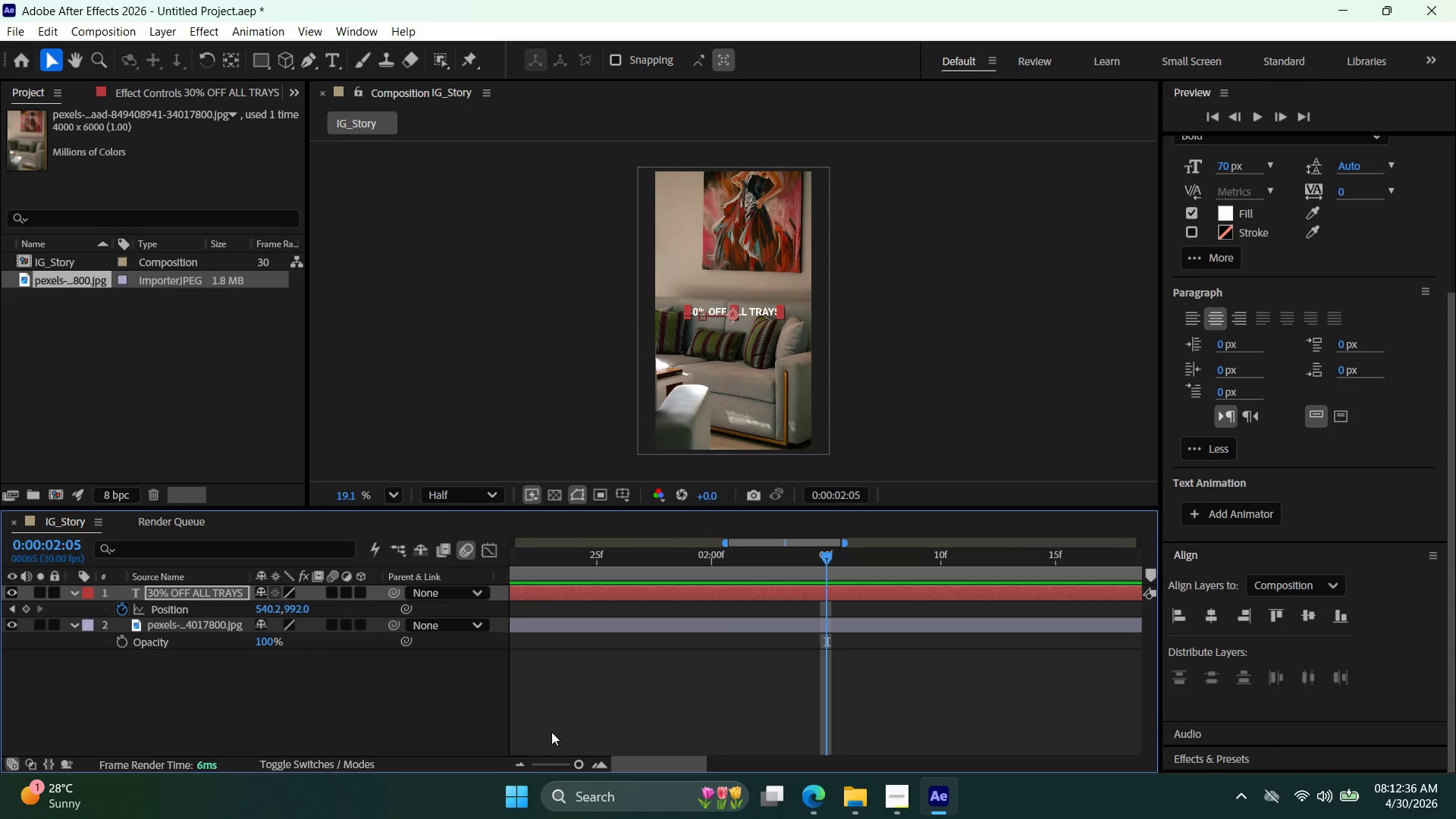 
wait(6.86)
 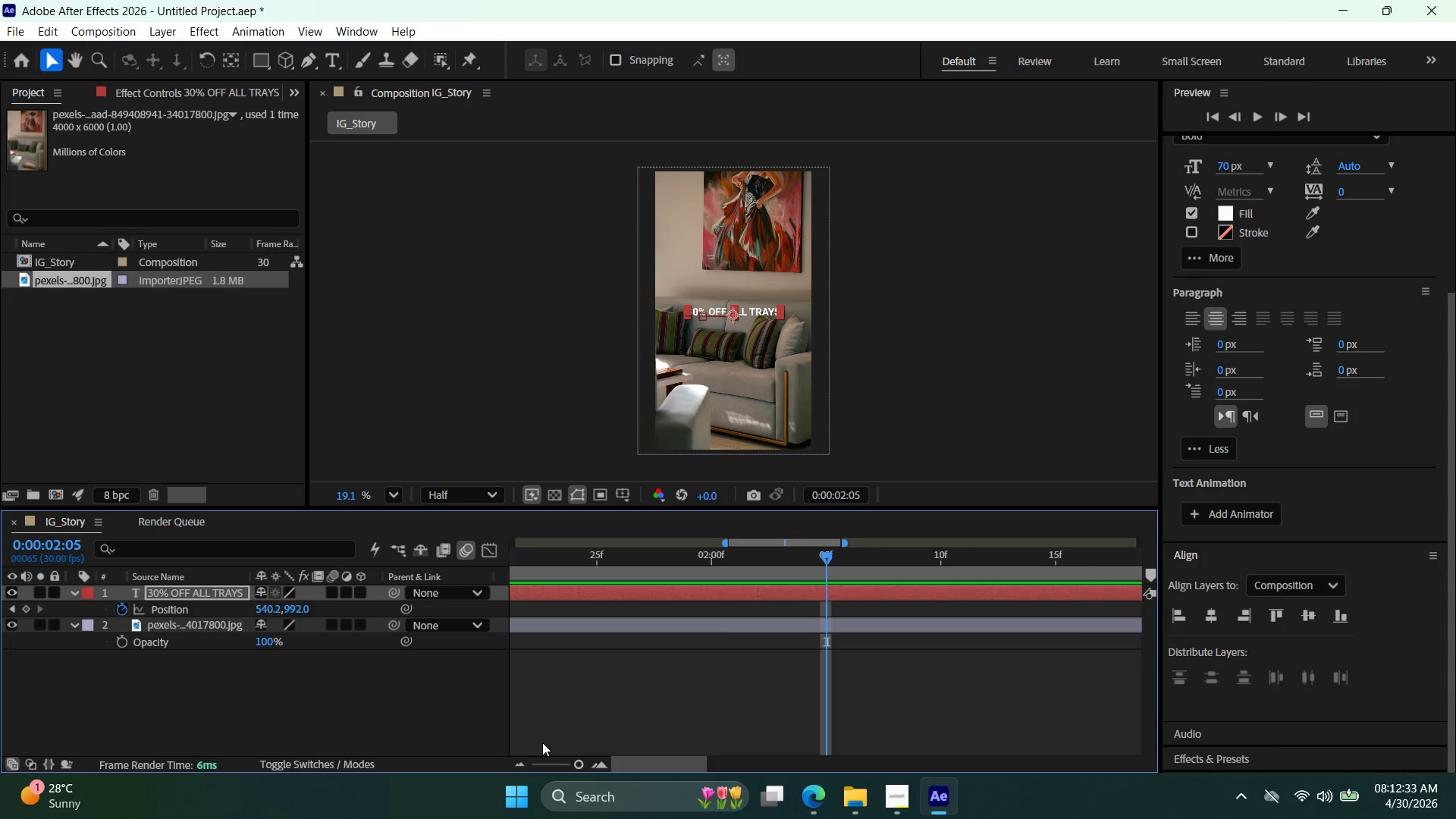 
left_click([900, 795])